 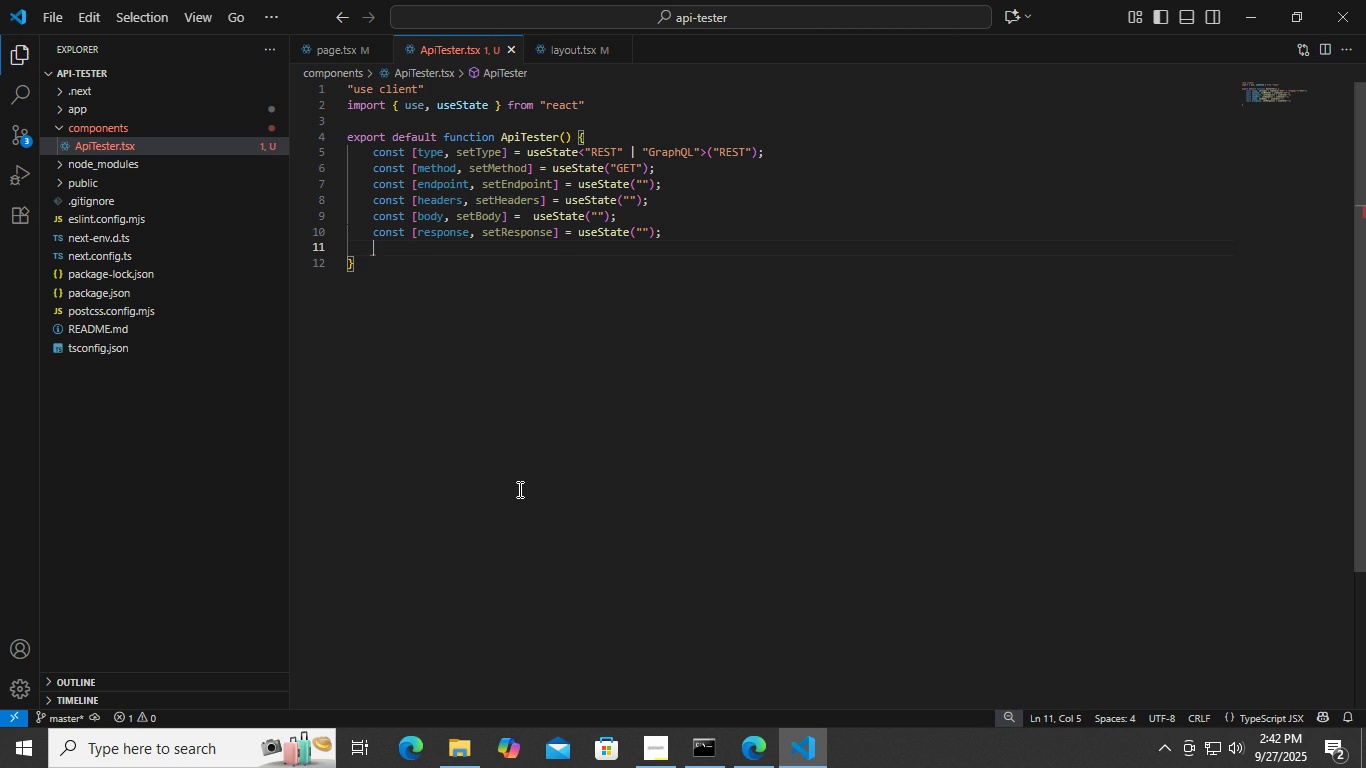 
key(Control+Z)
 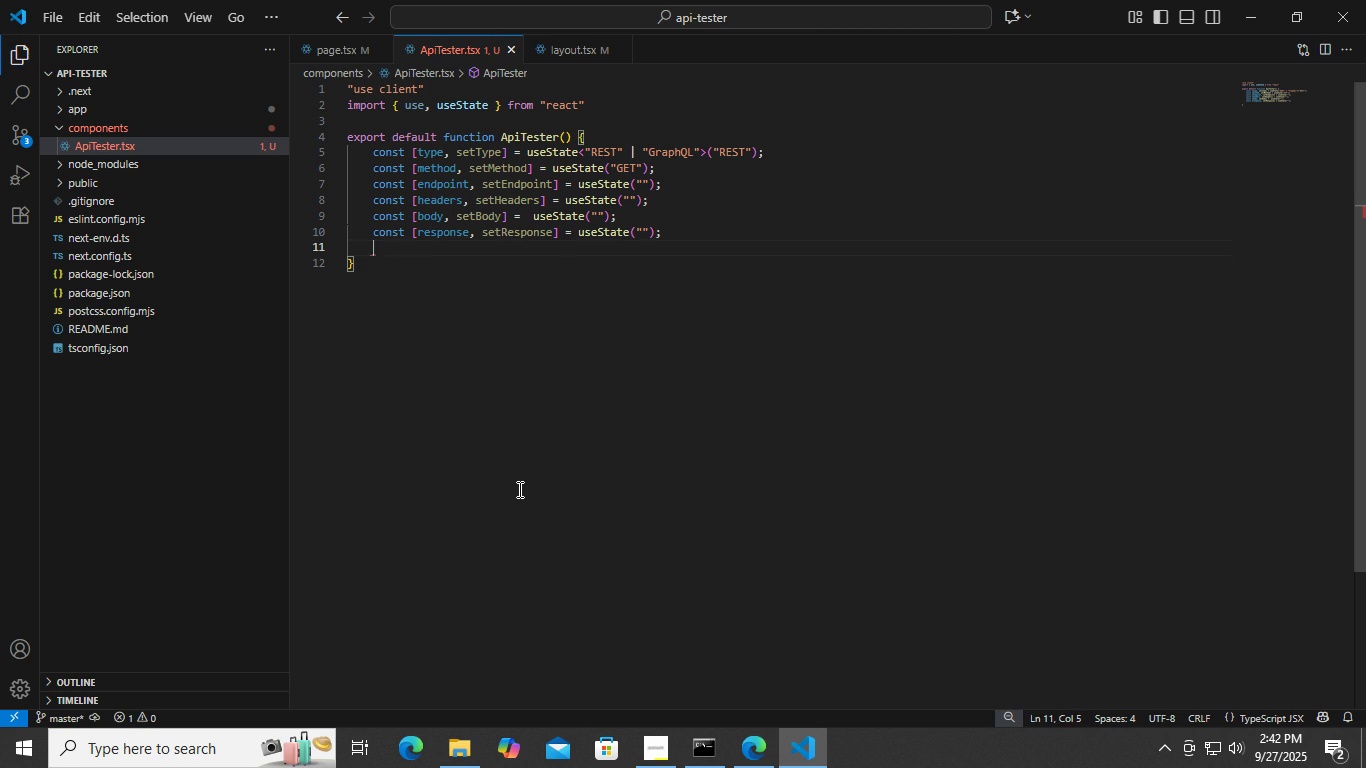 
key(Control+Z)
 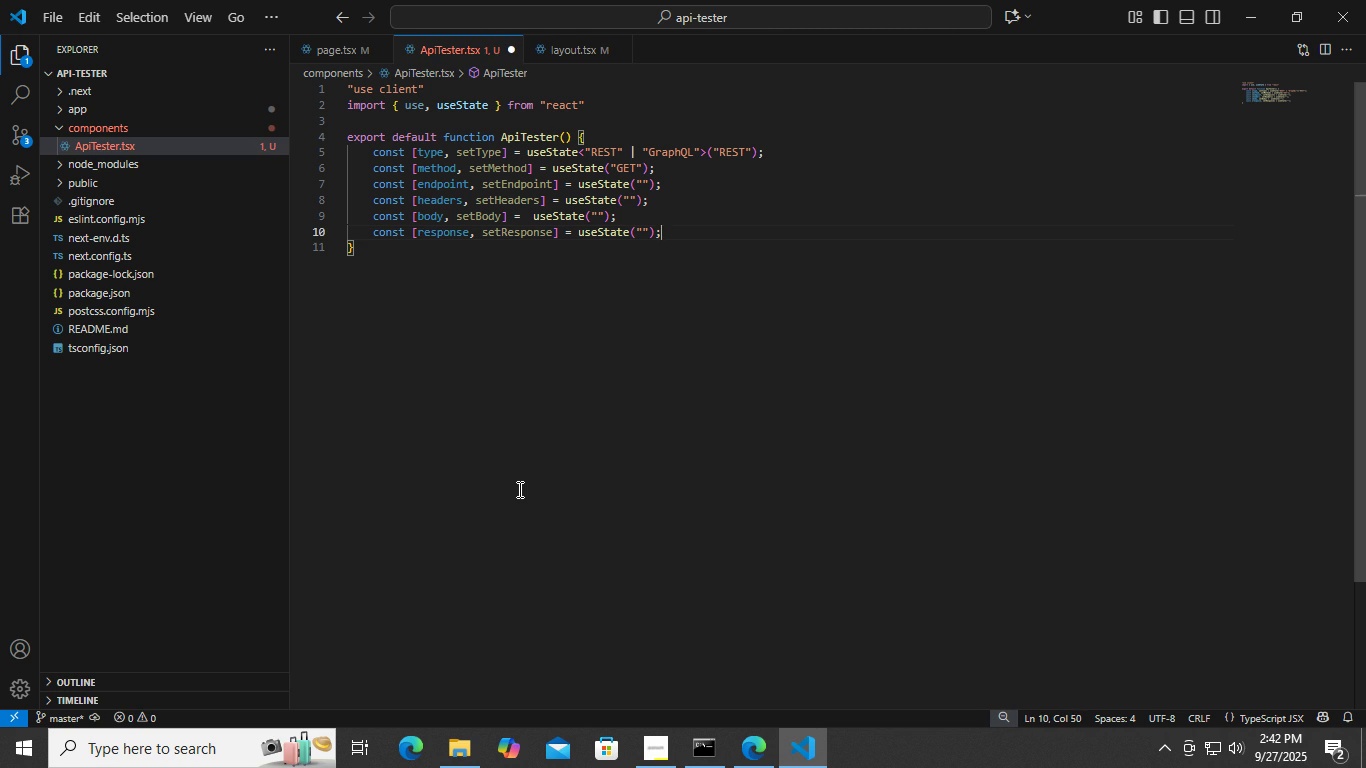 
key(Control+ControlLeft)
 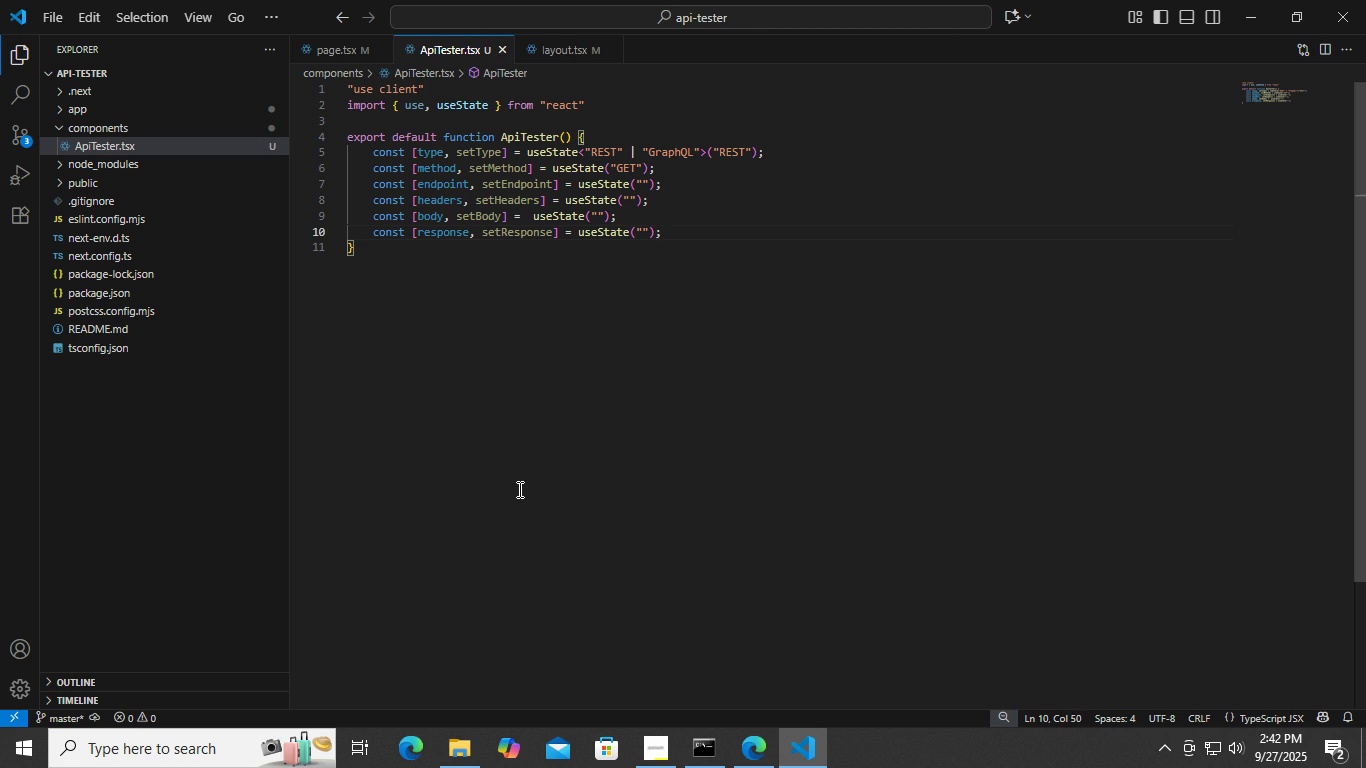 
key(Control+S)
 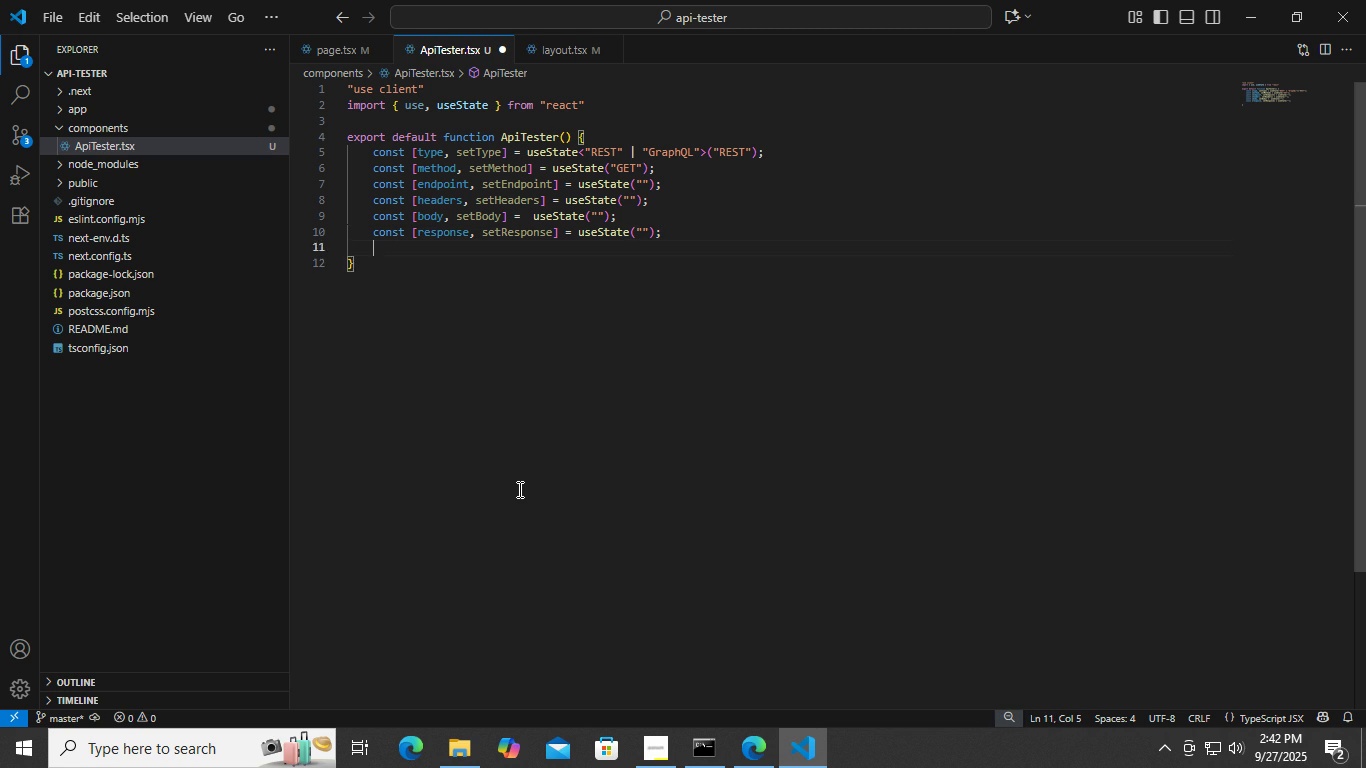 
key(Enter)
 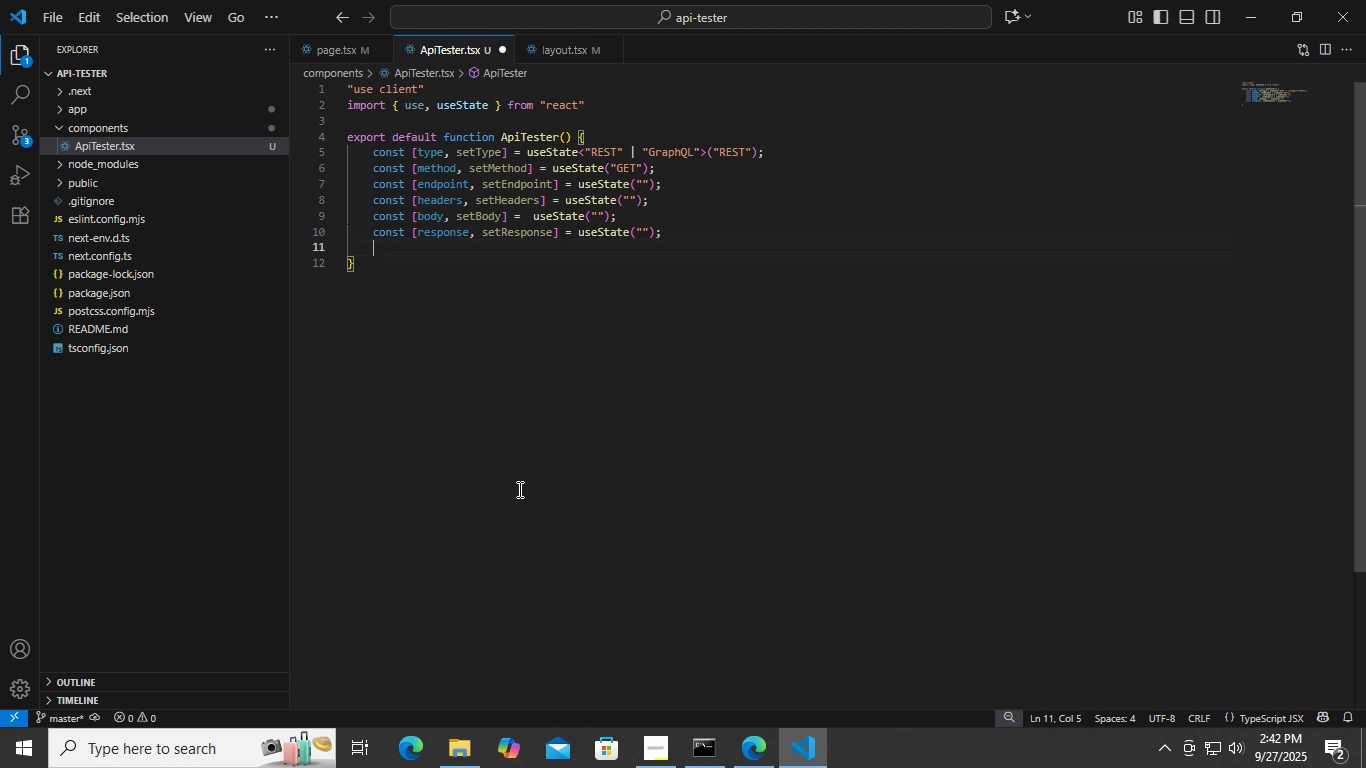 
key(Enter)
 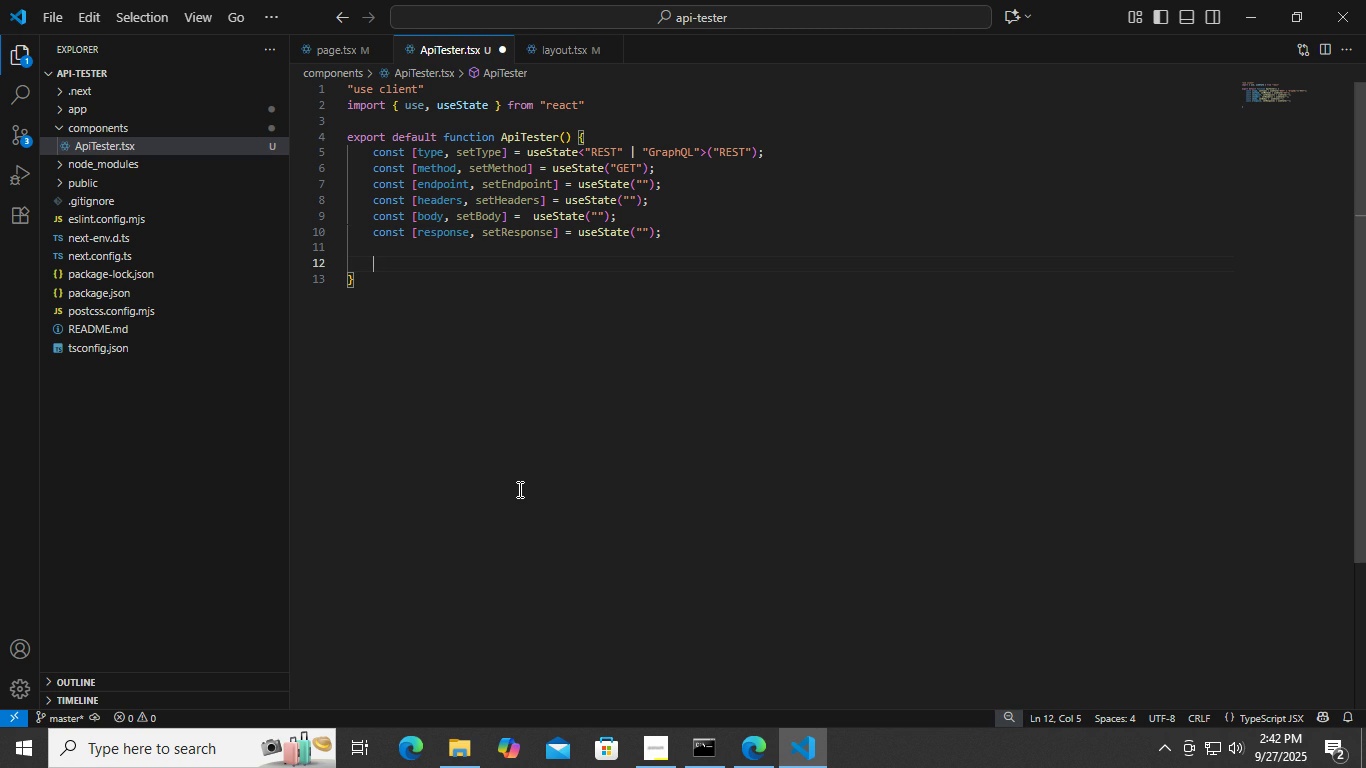 
type(const handleRequest)